 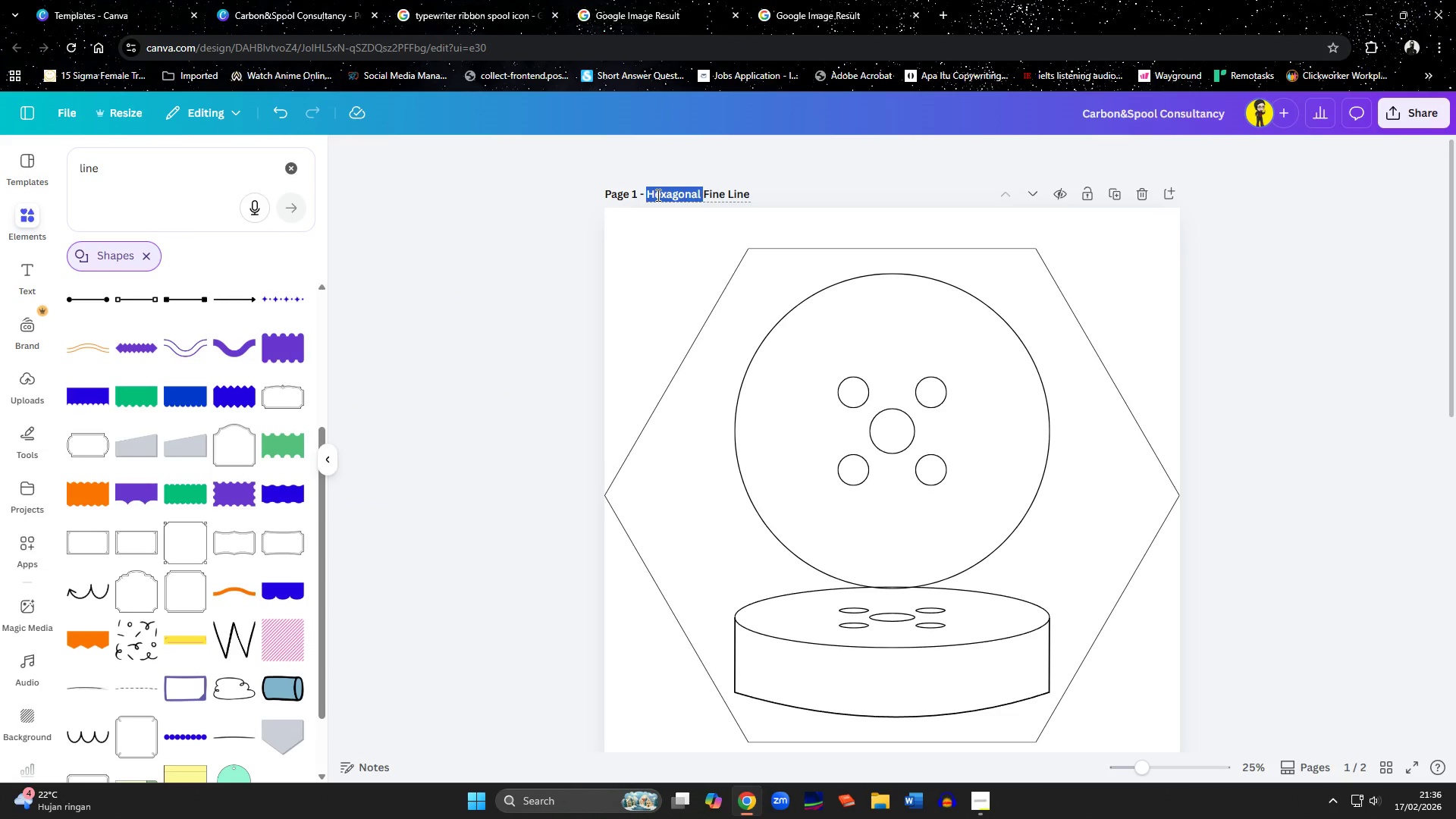 
key(Control+A)
 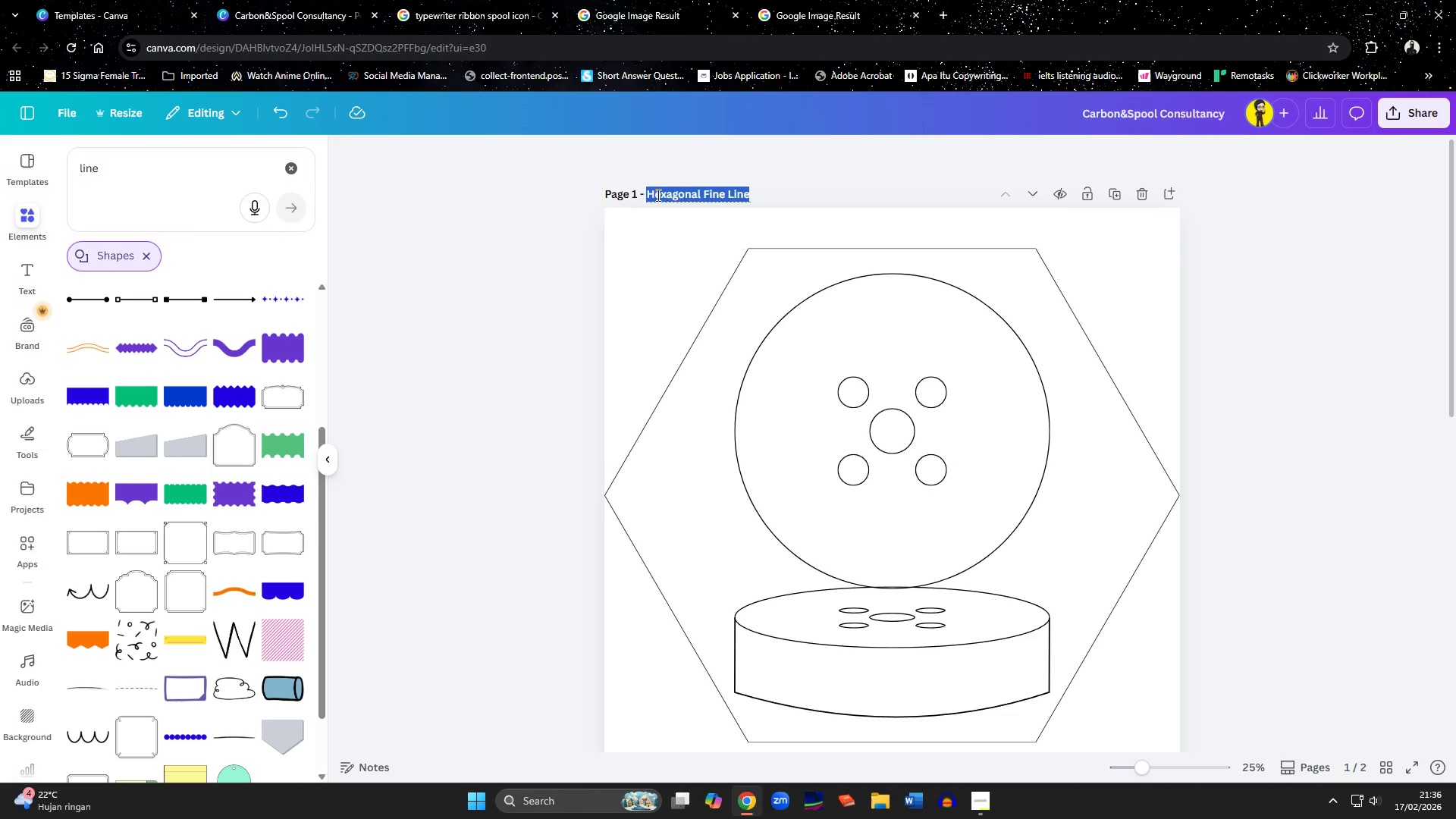 
key(Control+V)
 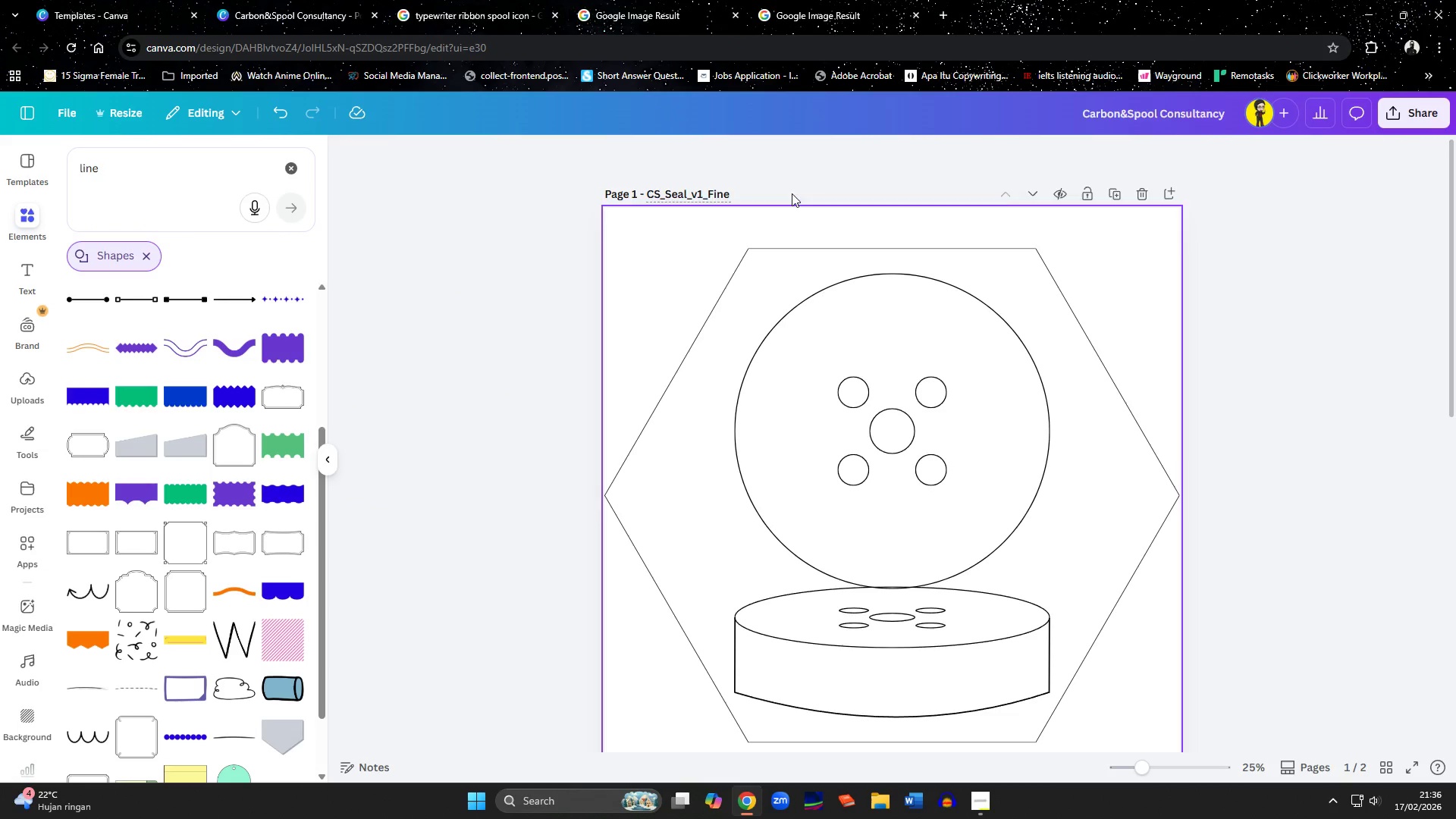 
left_click([821, 175])
 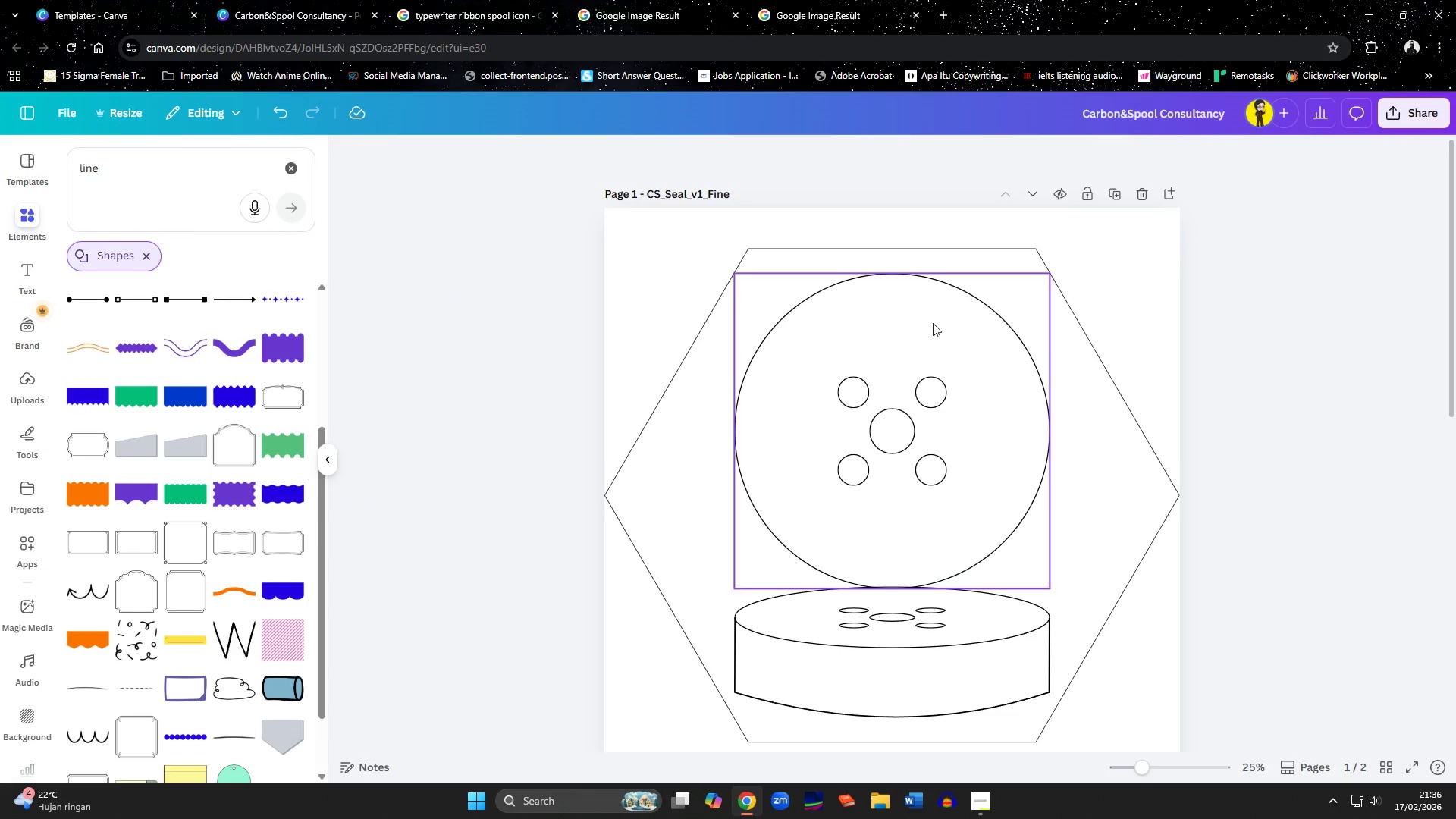 
scroll: coordinate [933, 348], scroll_direction: down, amount: 1.0
 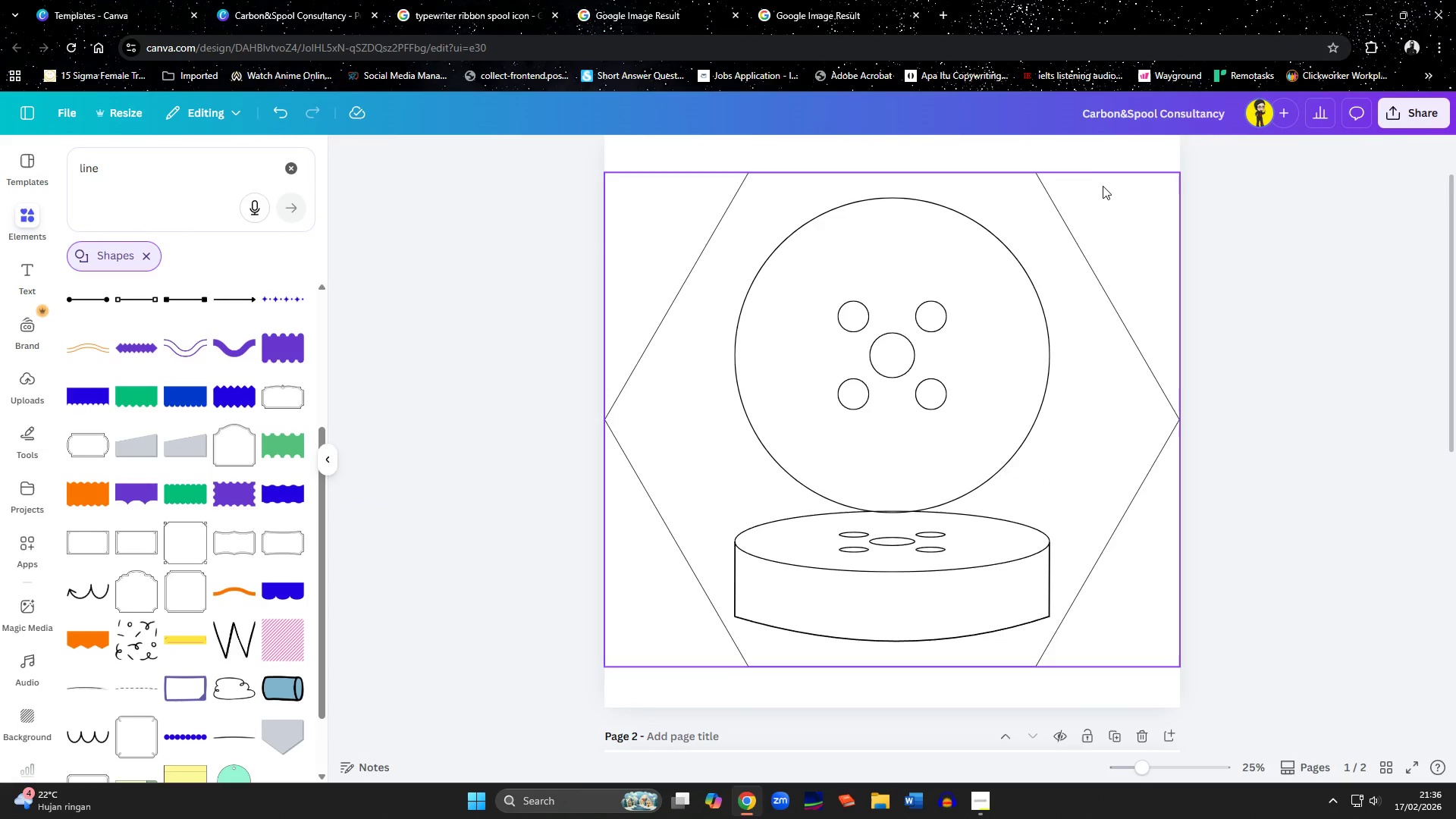 
scroll: coordinate [1096, 207], scroll_direction: up, amount: 1.0
 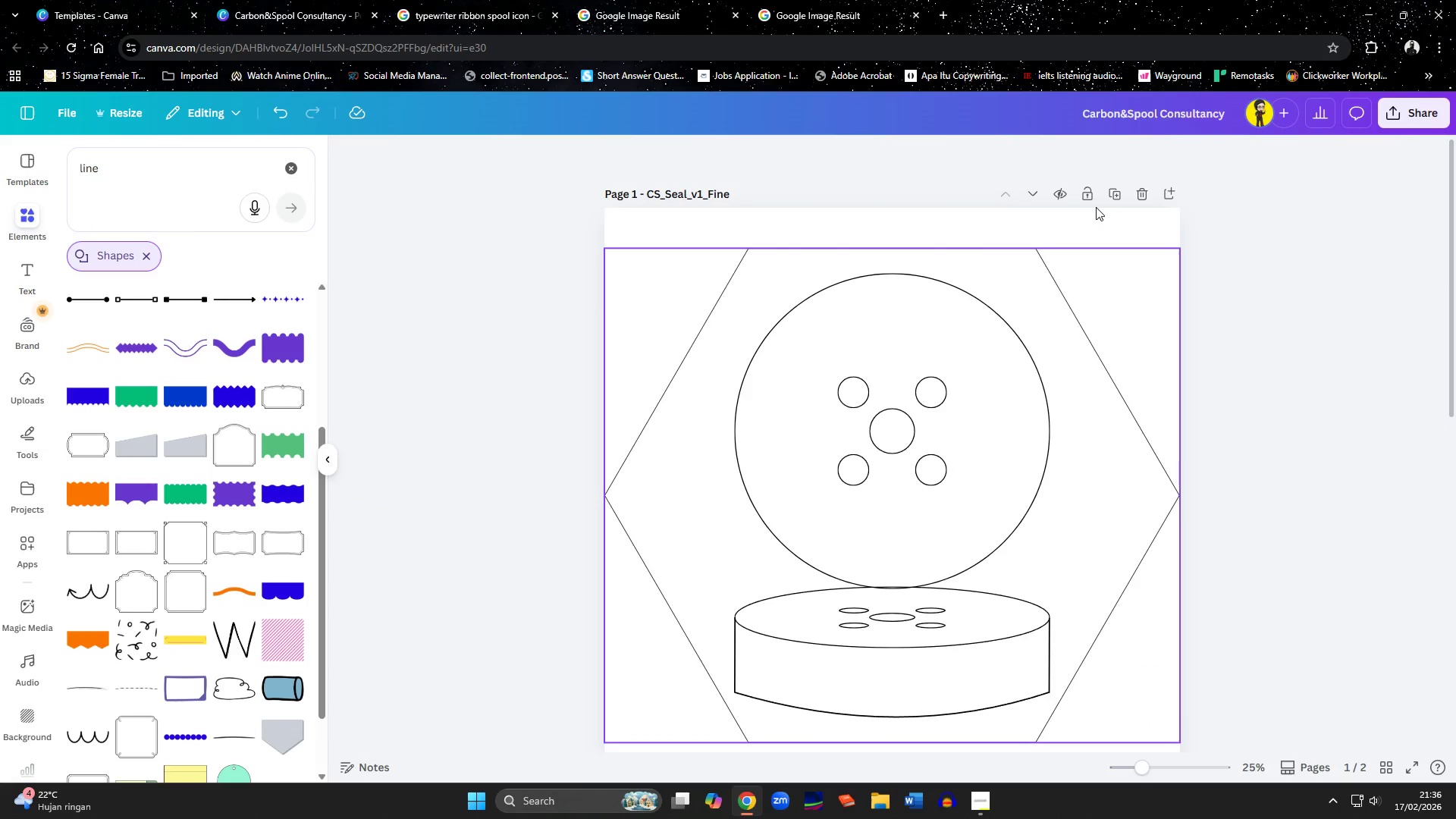 
mouse_move([1106, 223])
 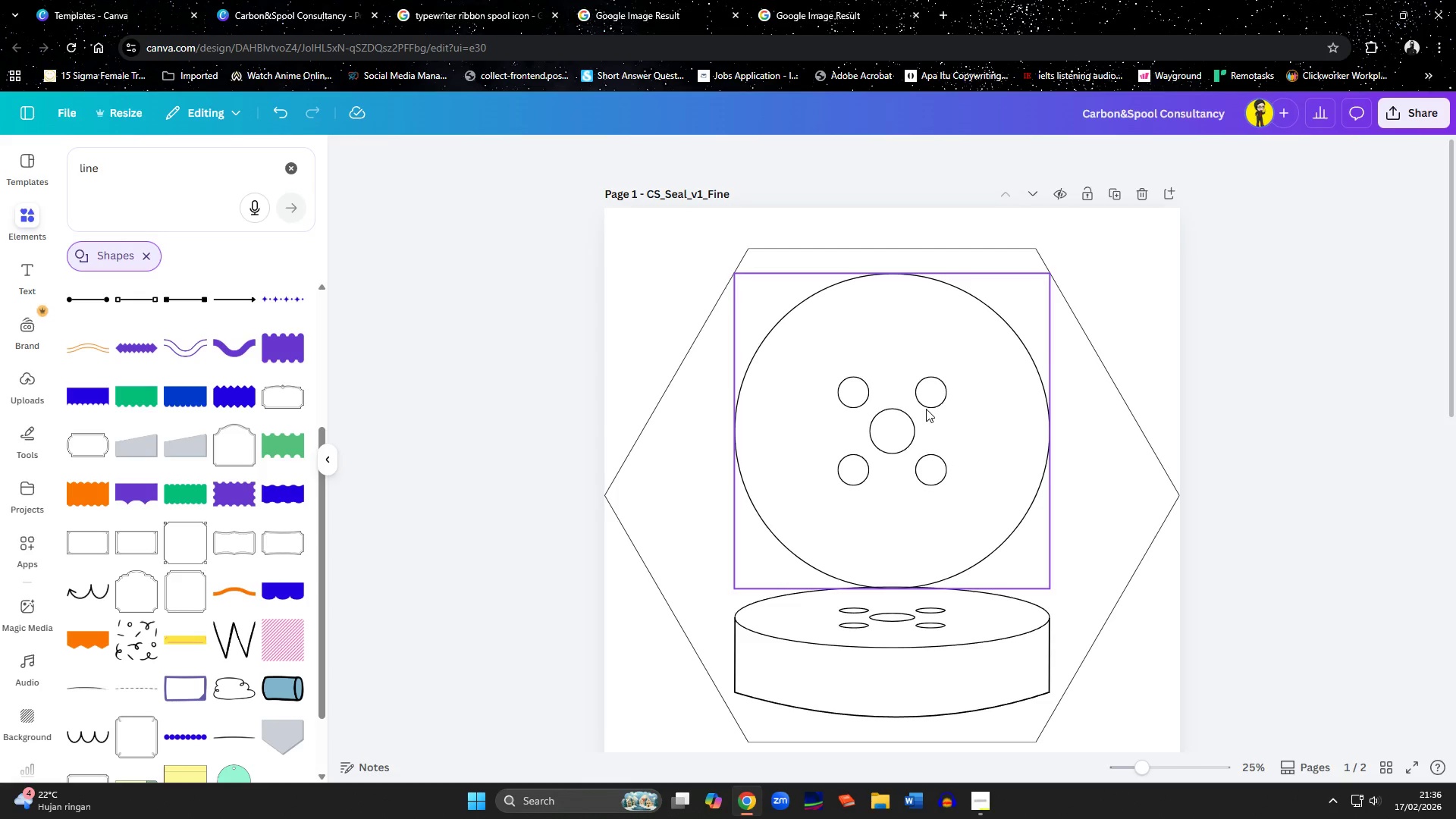 
left_click([926, 409])
 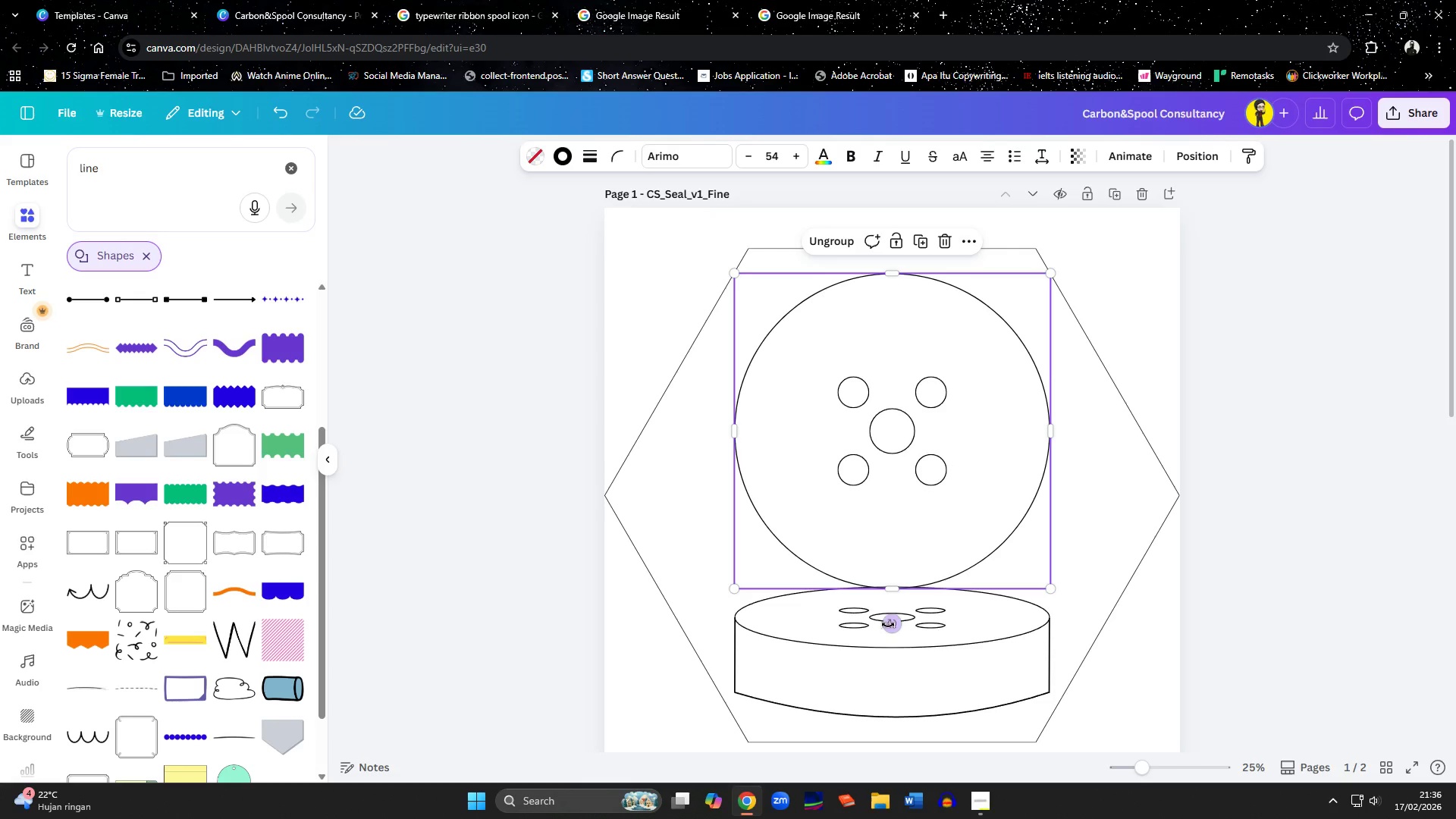 
hold_key(key=ShiftLeft, duration=0.8)
left_click([893, 656])
 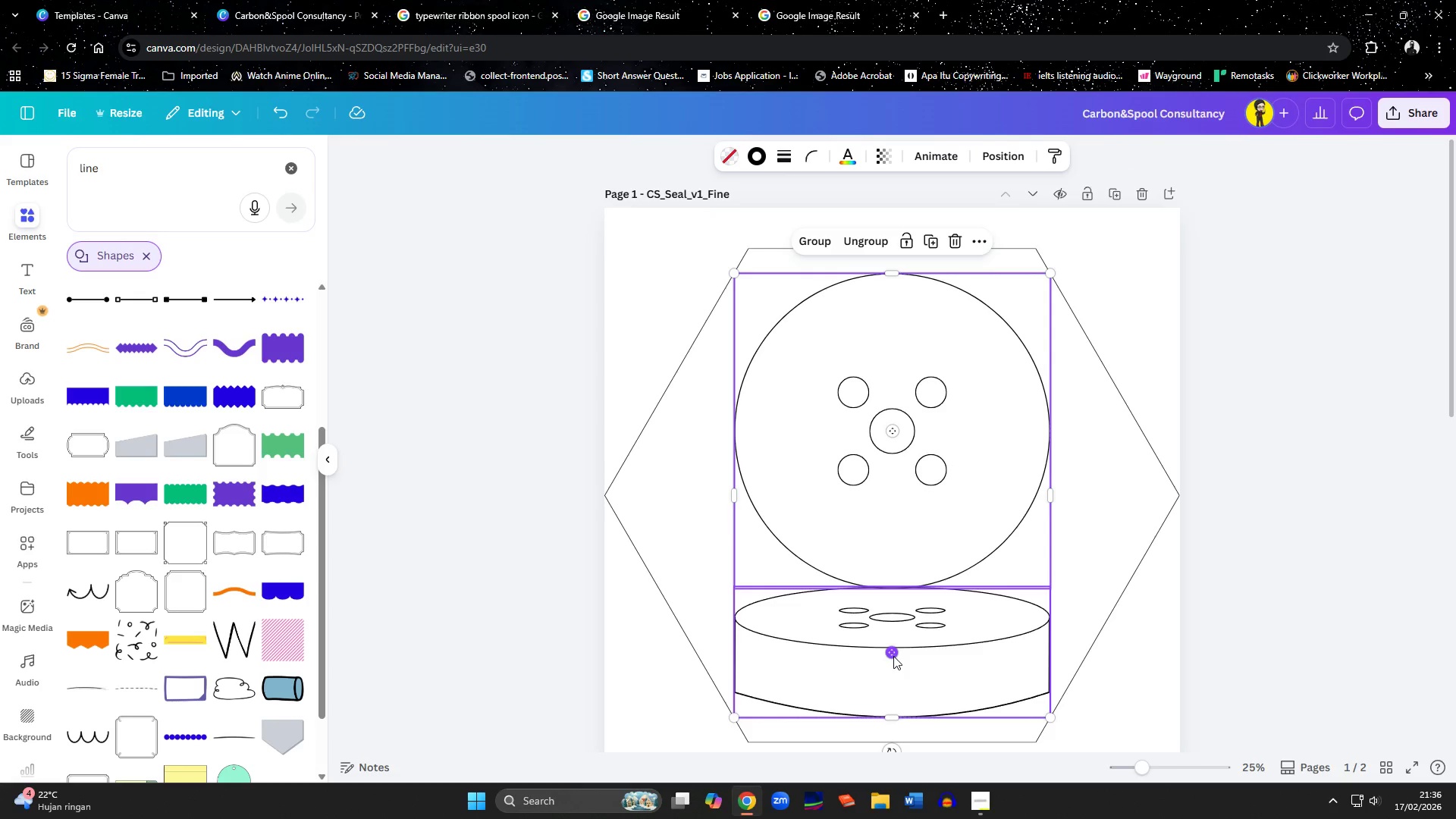 
key(Control+C)
 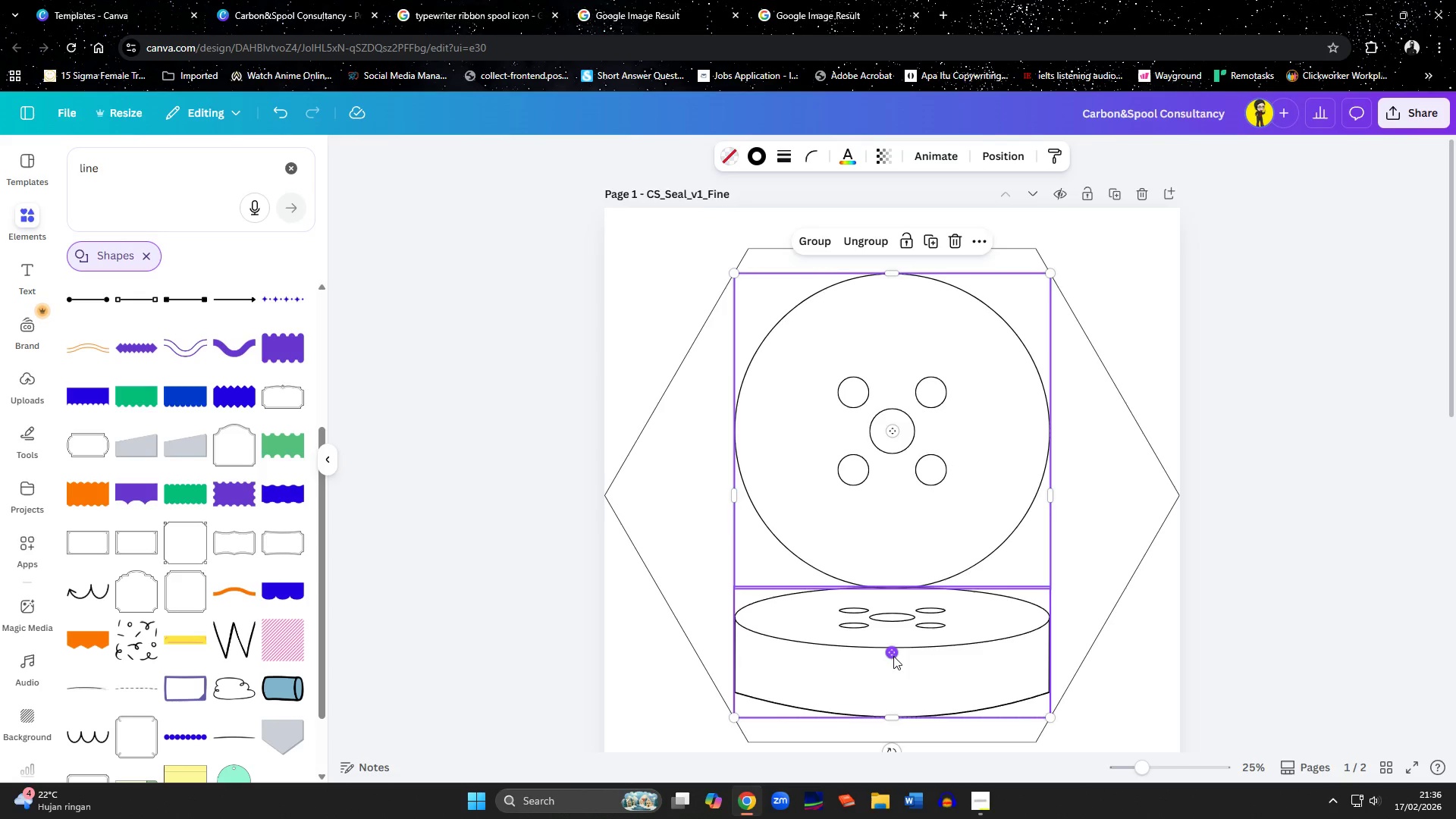 
scroll: coordinate [893, 656], scroll_direction: down, amount: 7.0
 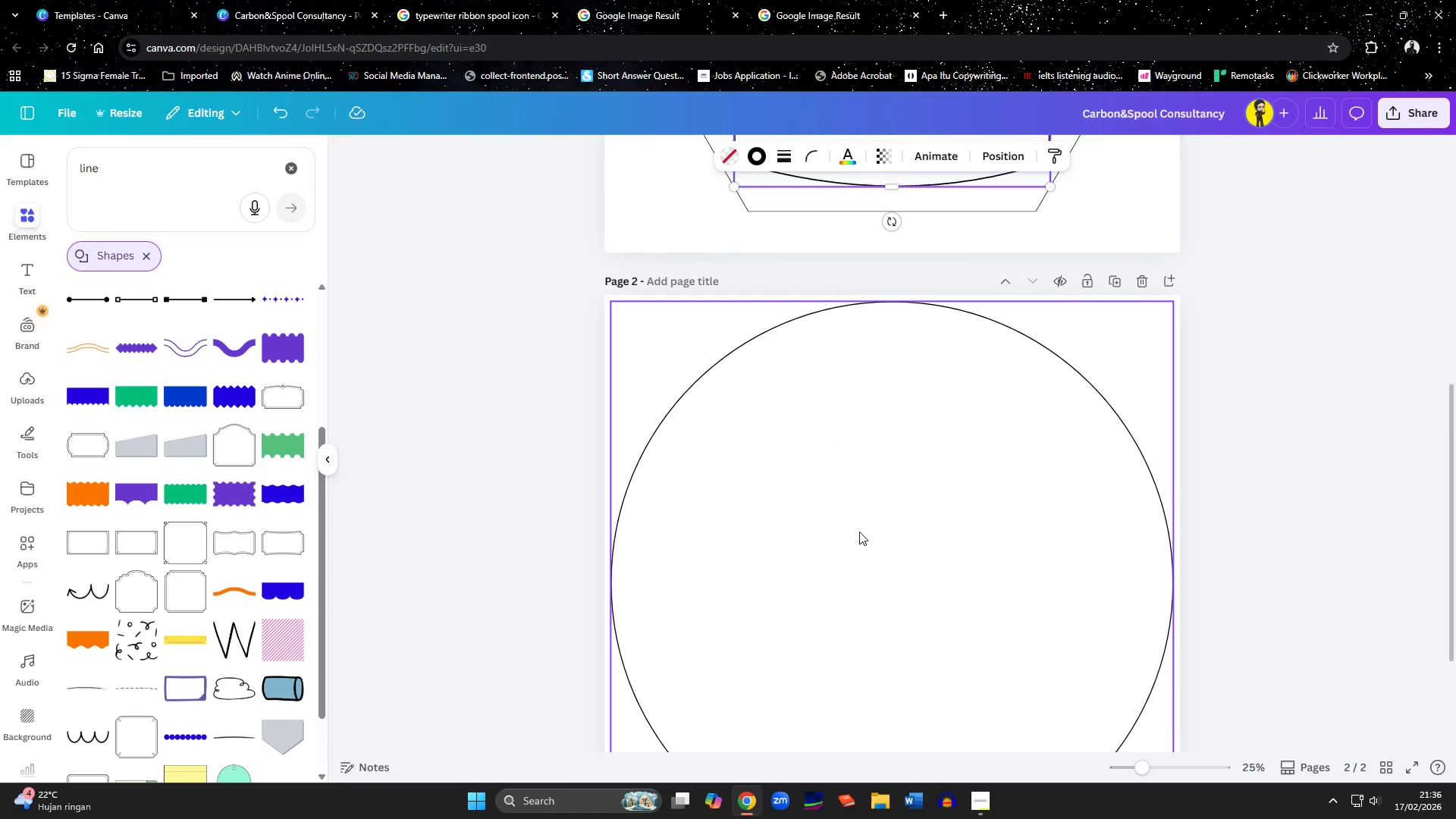 
key(Control+ControlLeft)
 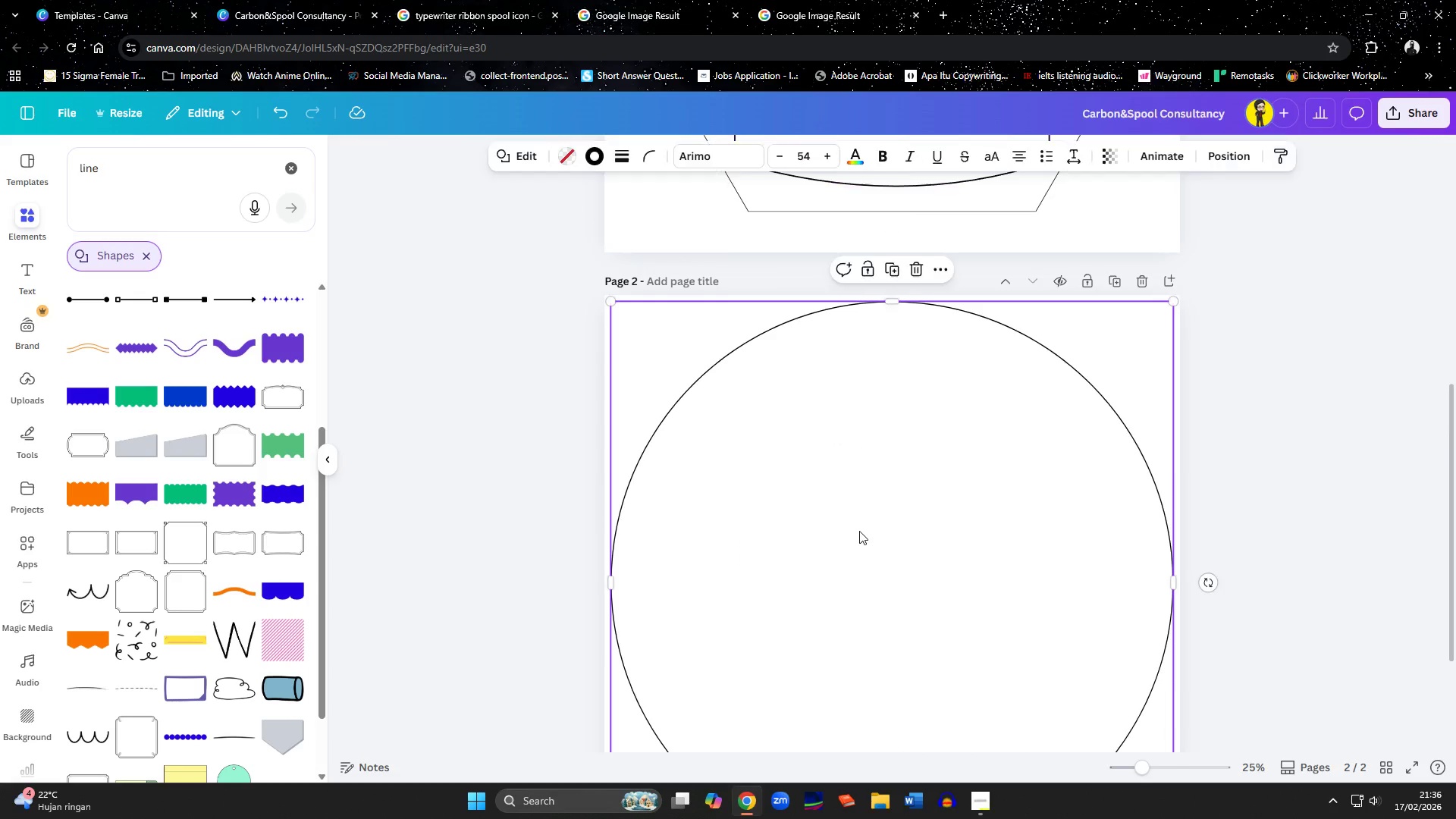 
key(Control+V)
 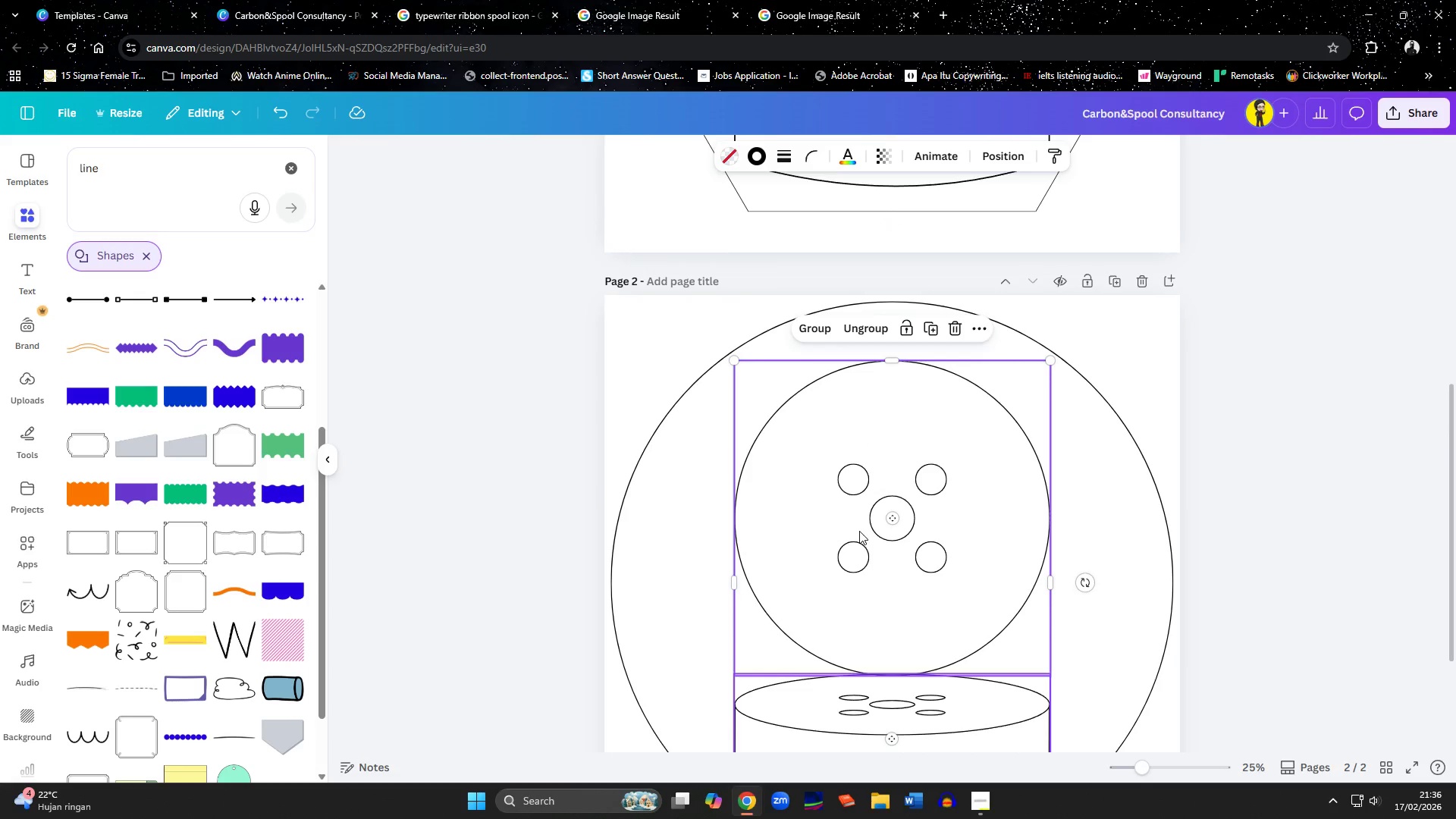 
scroll: coordinate [861, 531], scroll_direction: down, amount: 4.0
 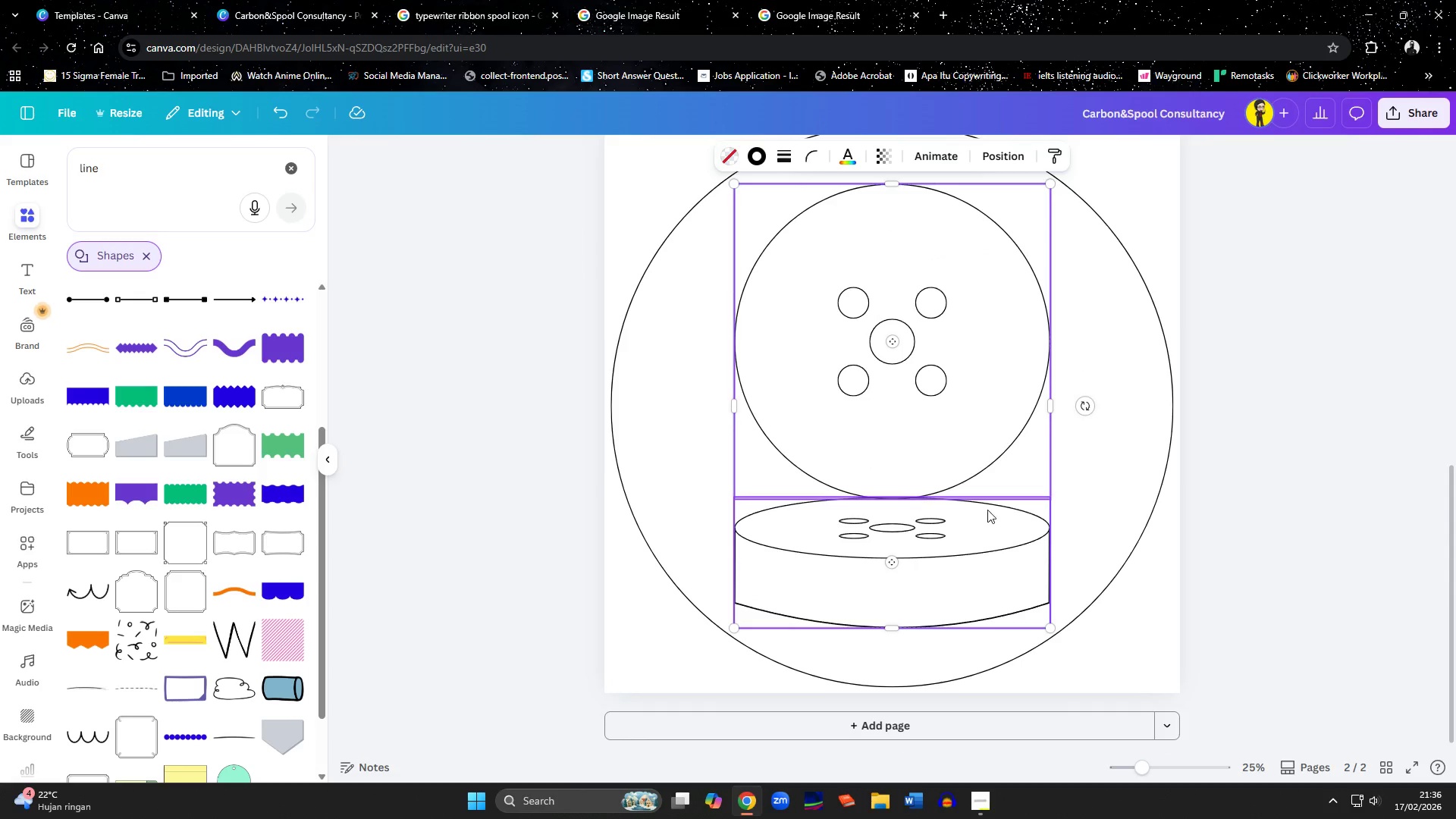 
left_click([1165, 550])
 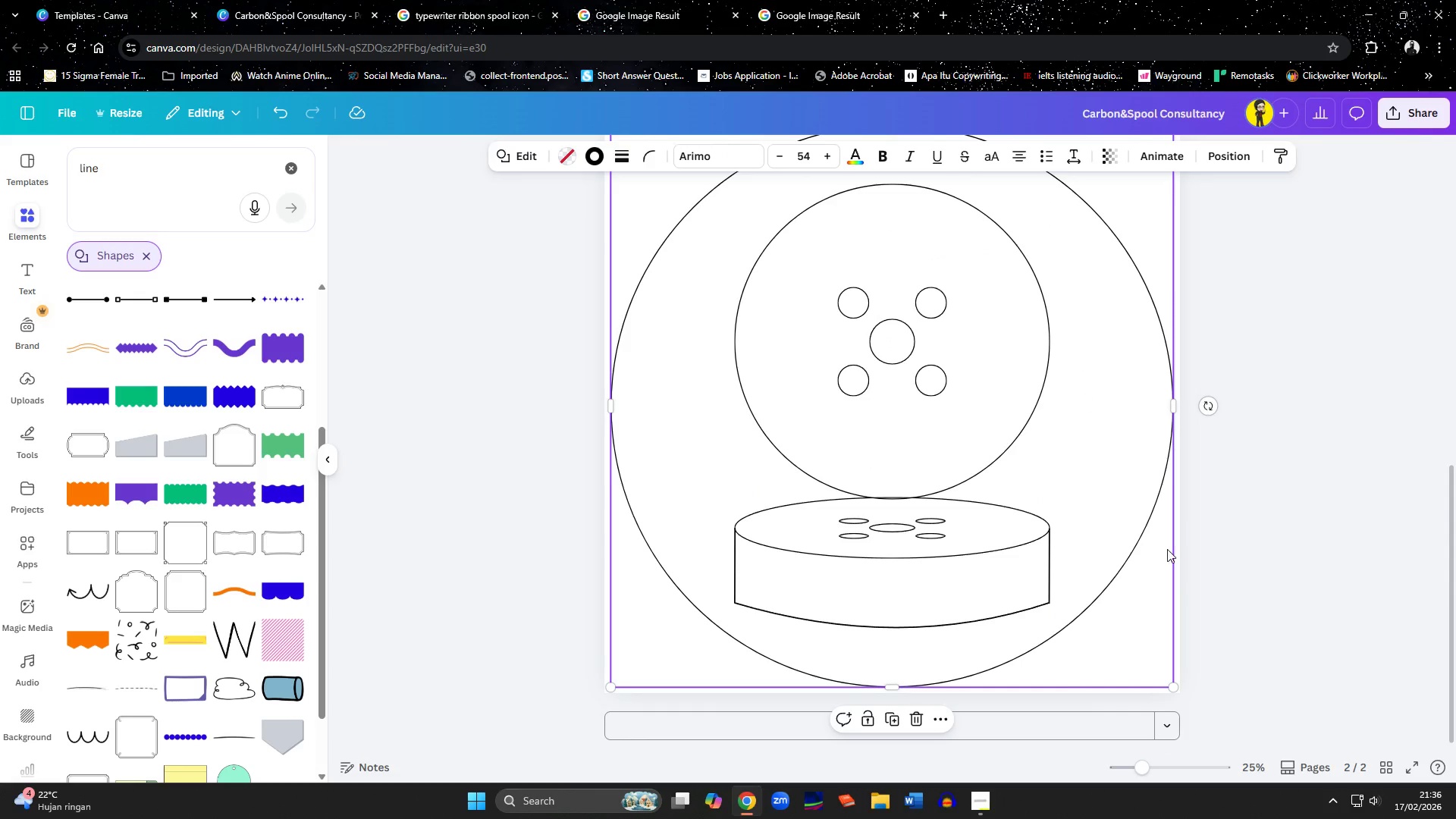 
hold_key(key=ControlLeft, duration=0.77)
scroll: coordinate [1216, 458], scroll_direction: down, amount: 4.0
 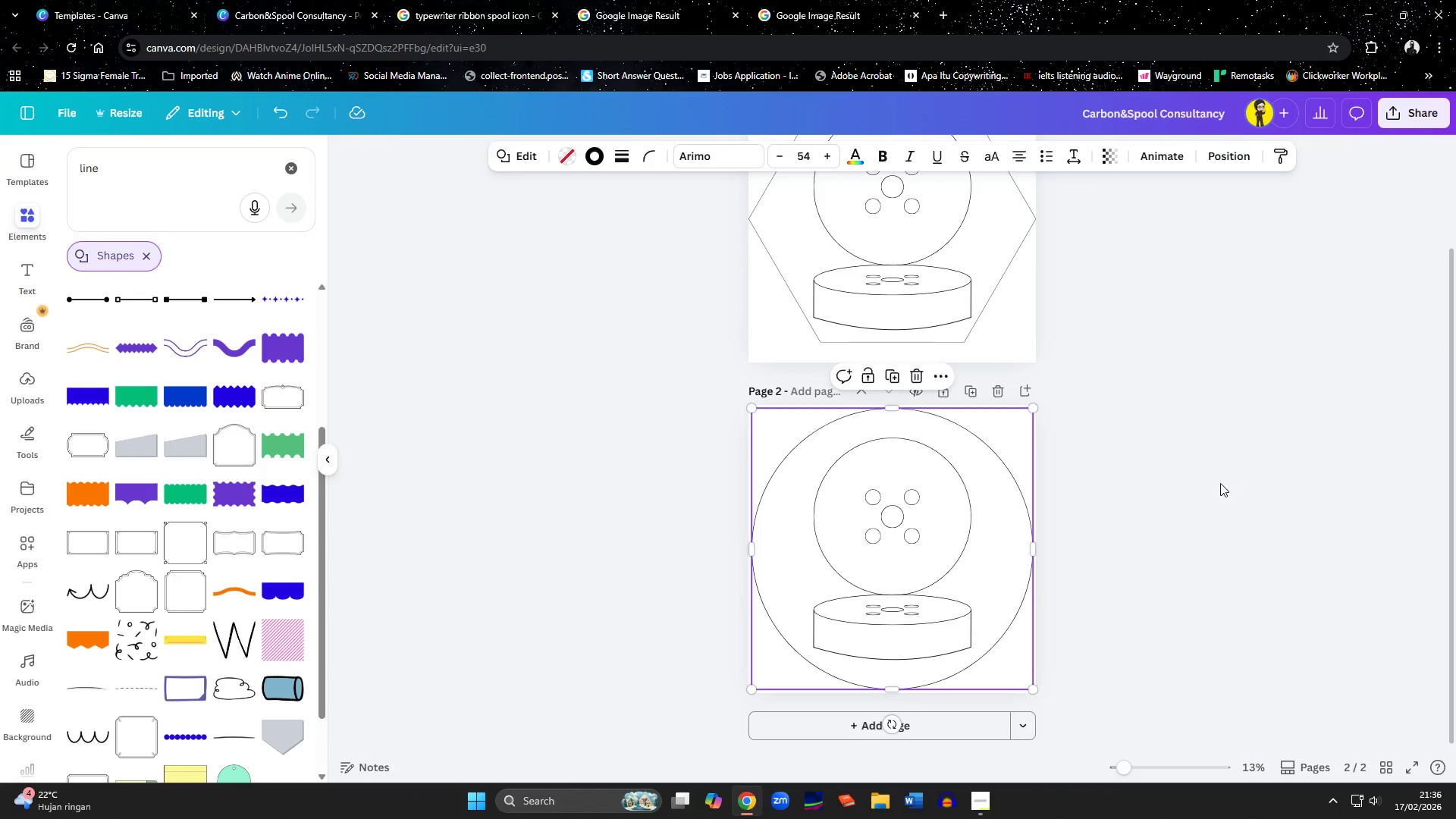 
left_click([1232, 531])
 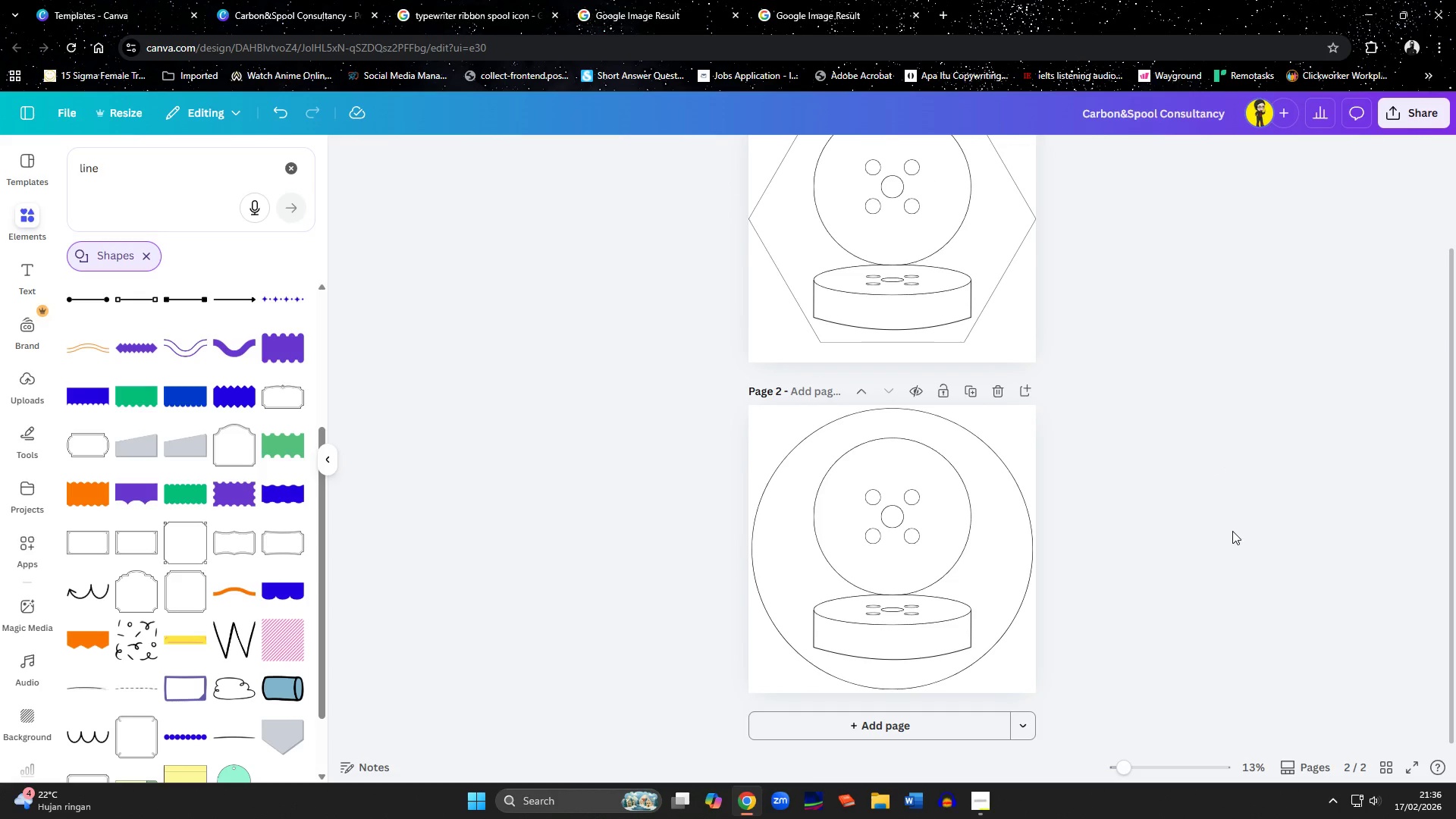 
scroll: coordinate [1232, 531], scroll_direction: none, amount: 0.0
 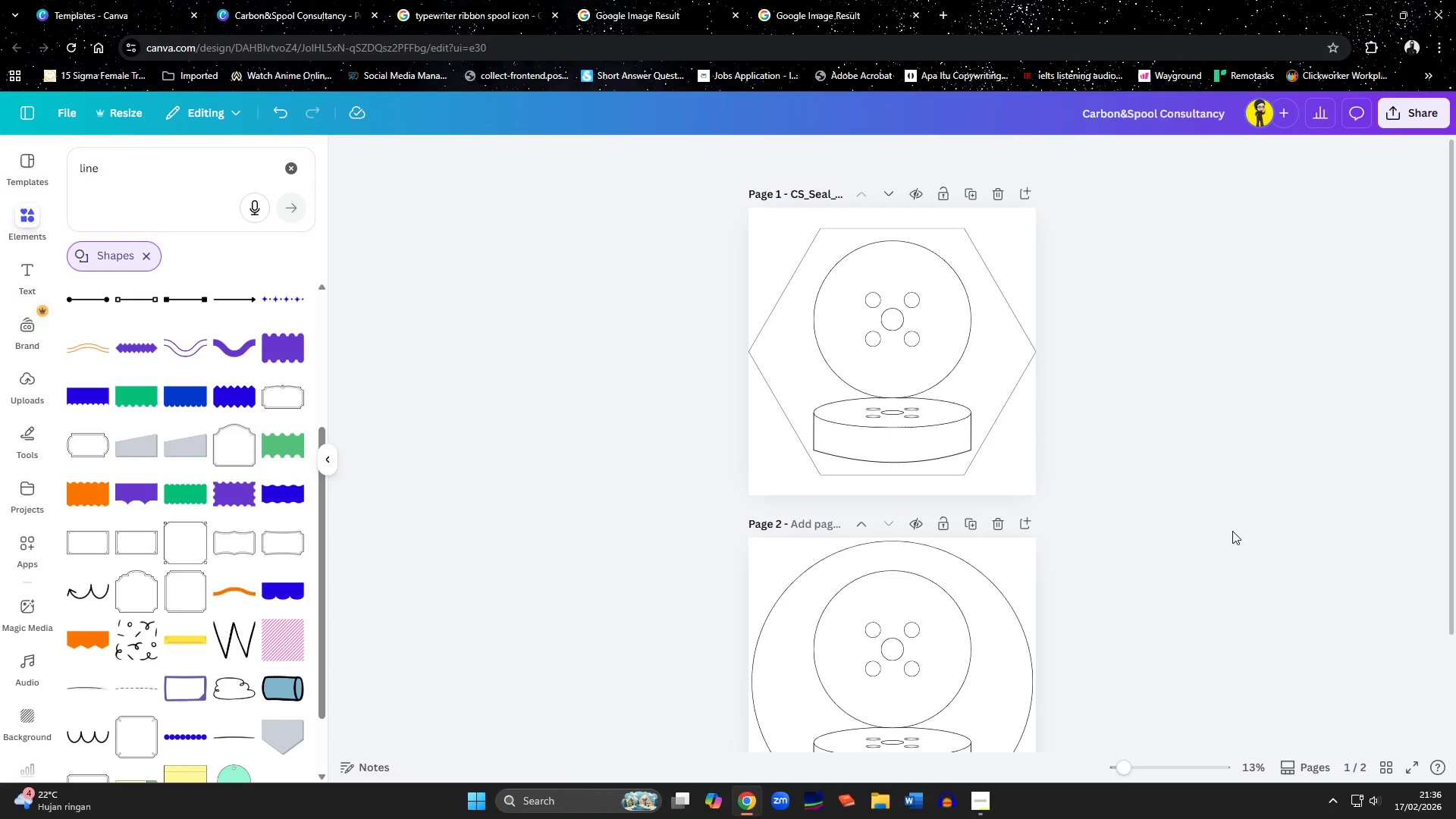 
scroll: coordinate [1232, 531], scroll_direction: down, amount: 2.0
 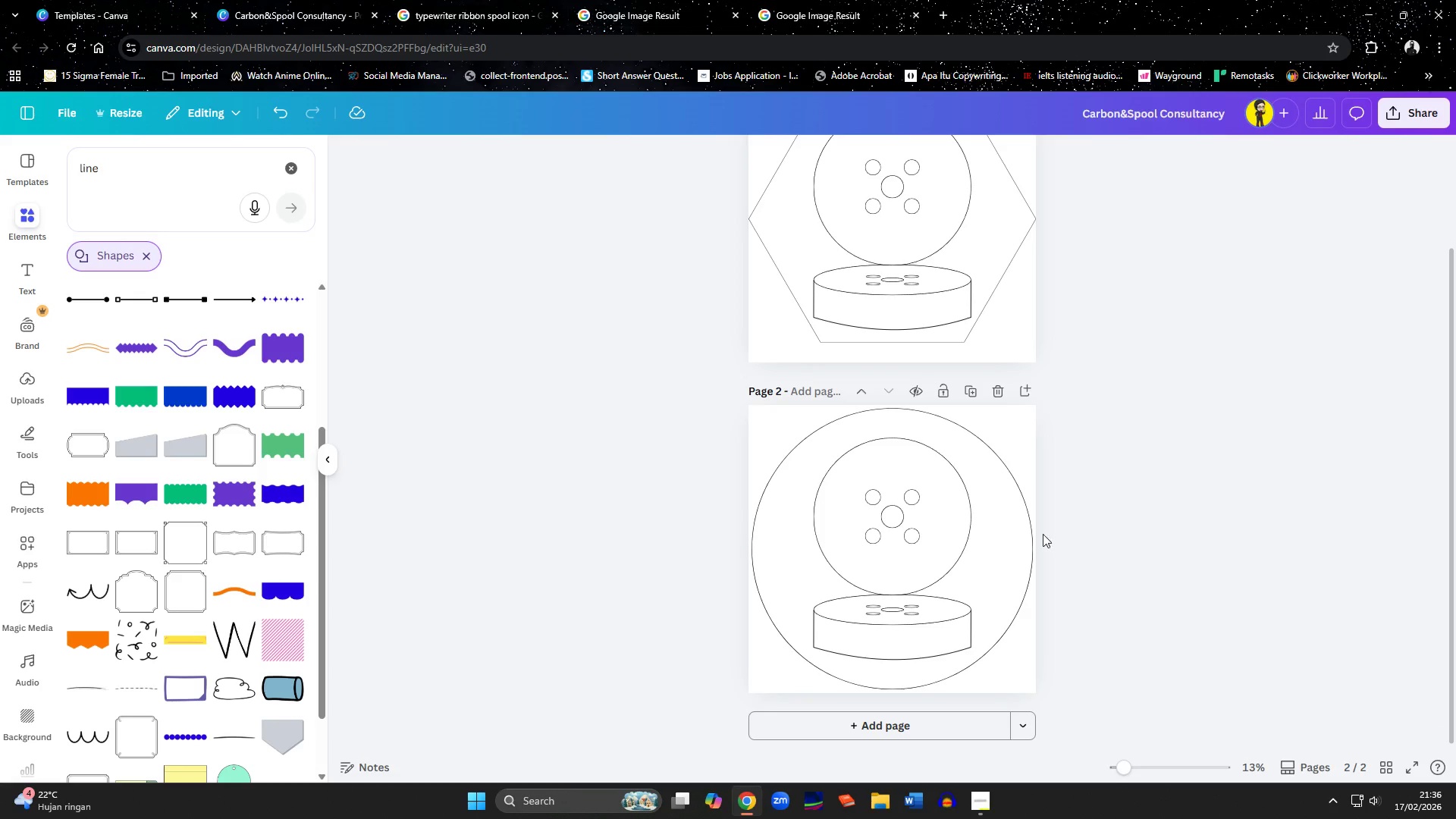 
left_click([1028, 526])
 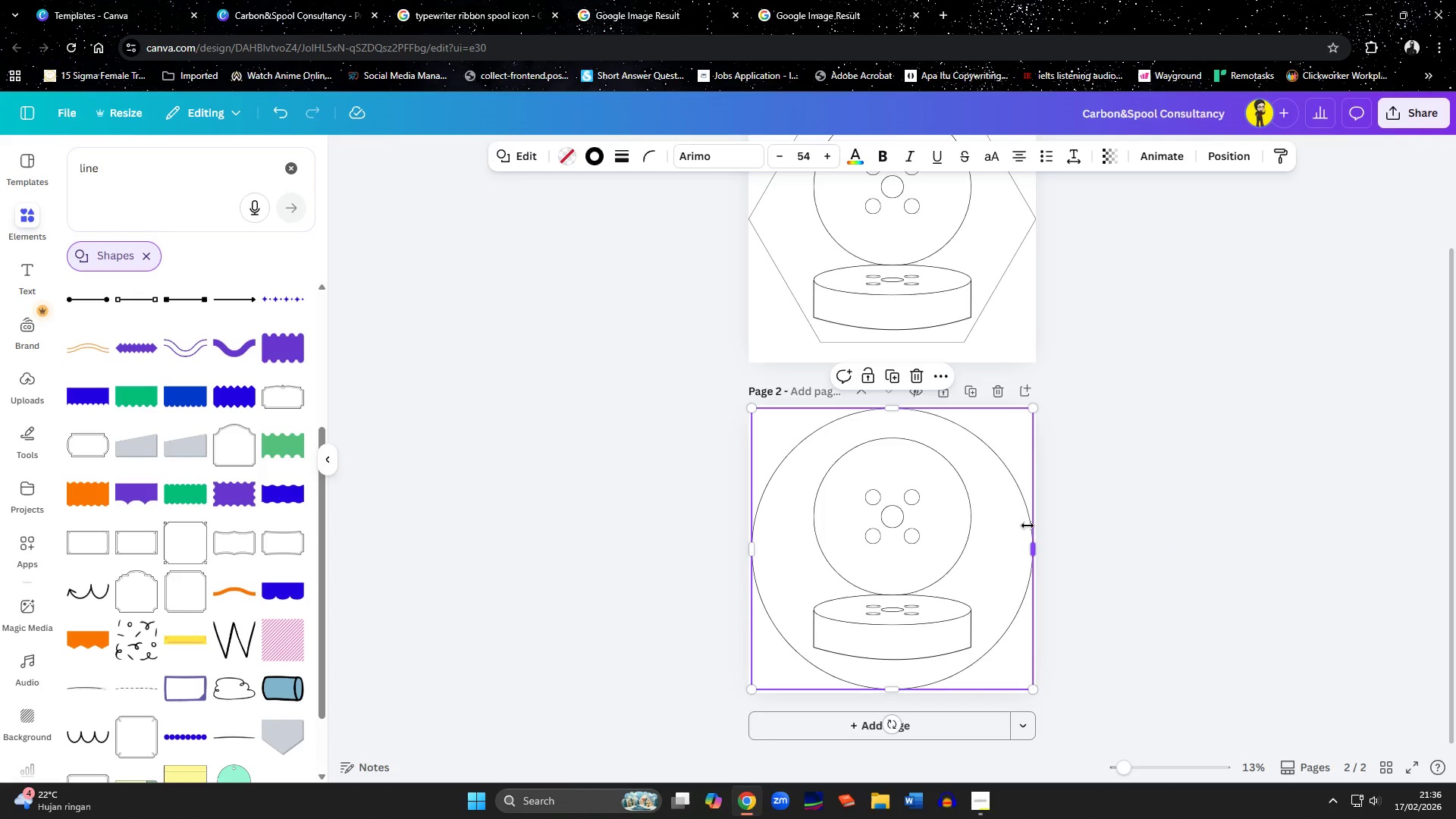 
key(Delete)
 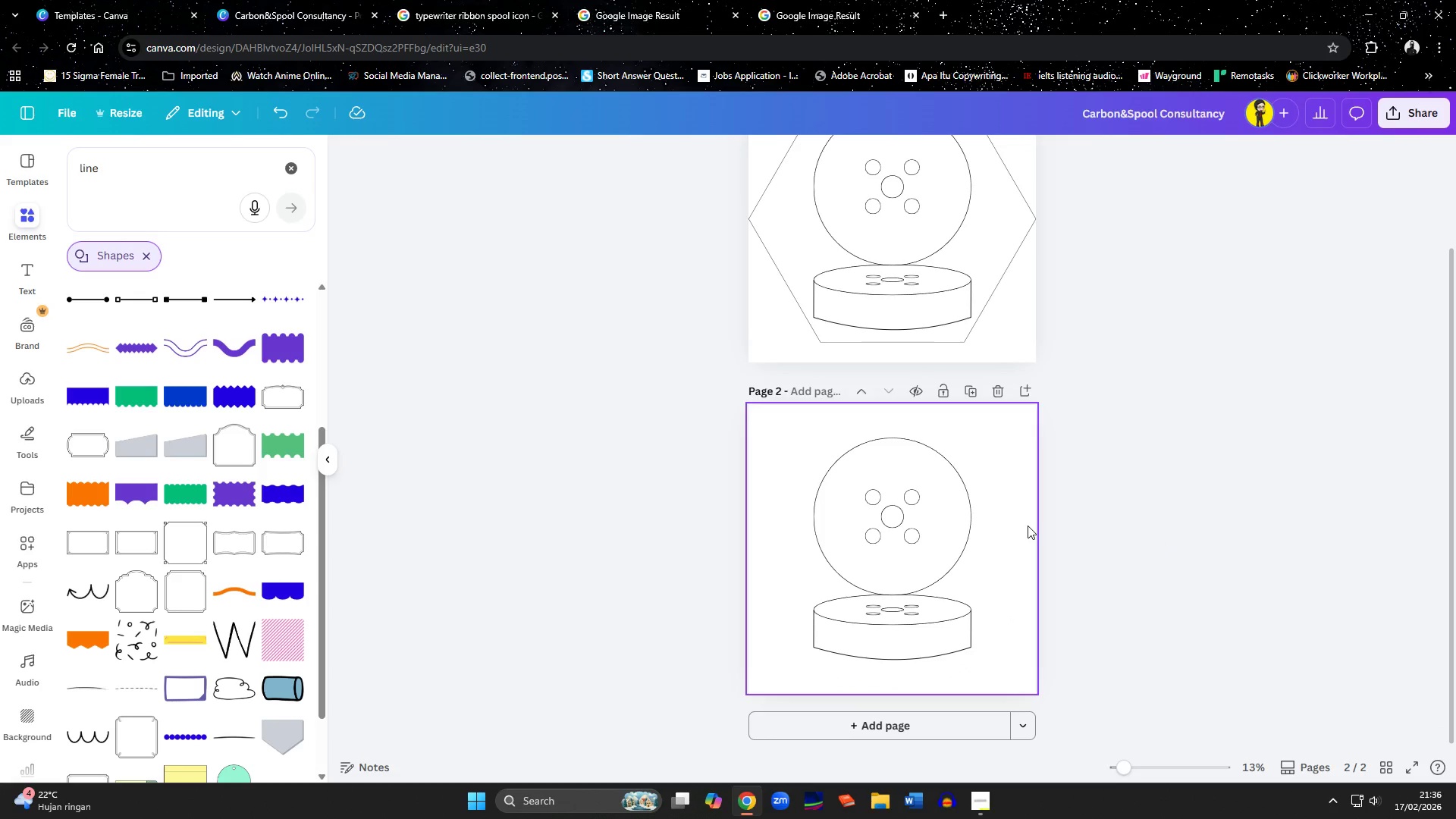 
scroll: coordinate [1028, 526], scroll_direction: up, amount: 1.0
 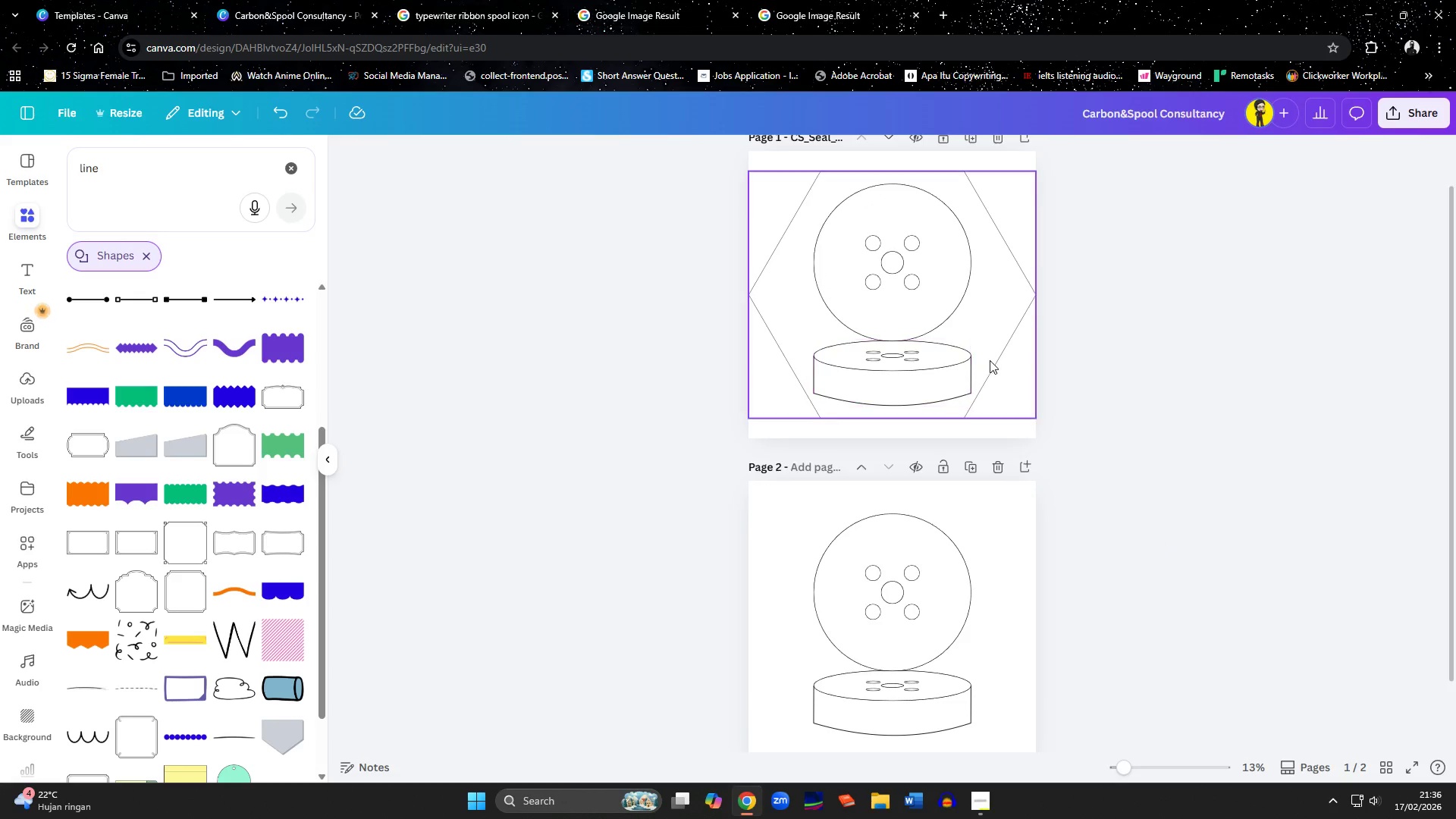 
left_click([991, 360])
 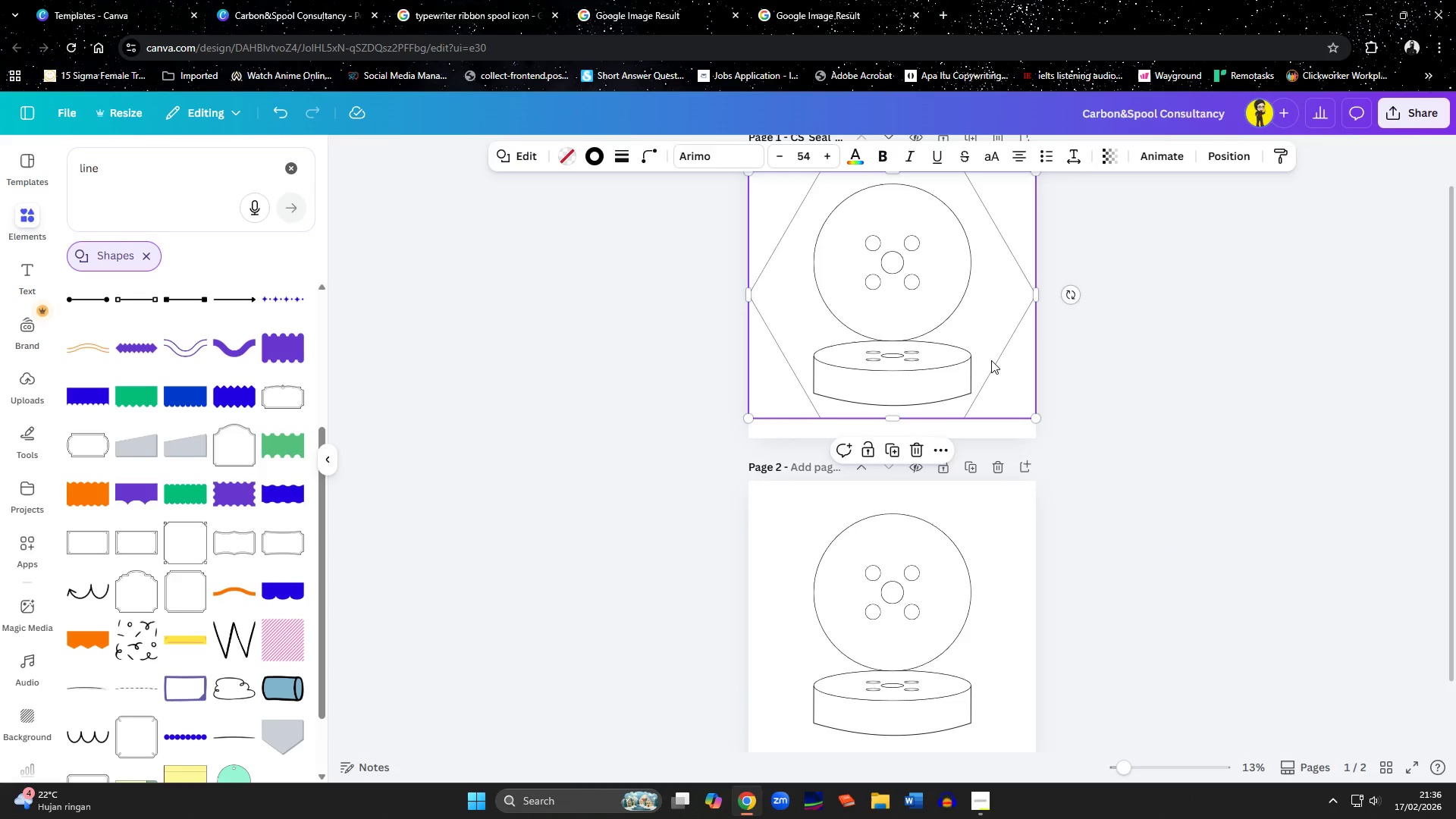 
key(Delete)
 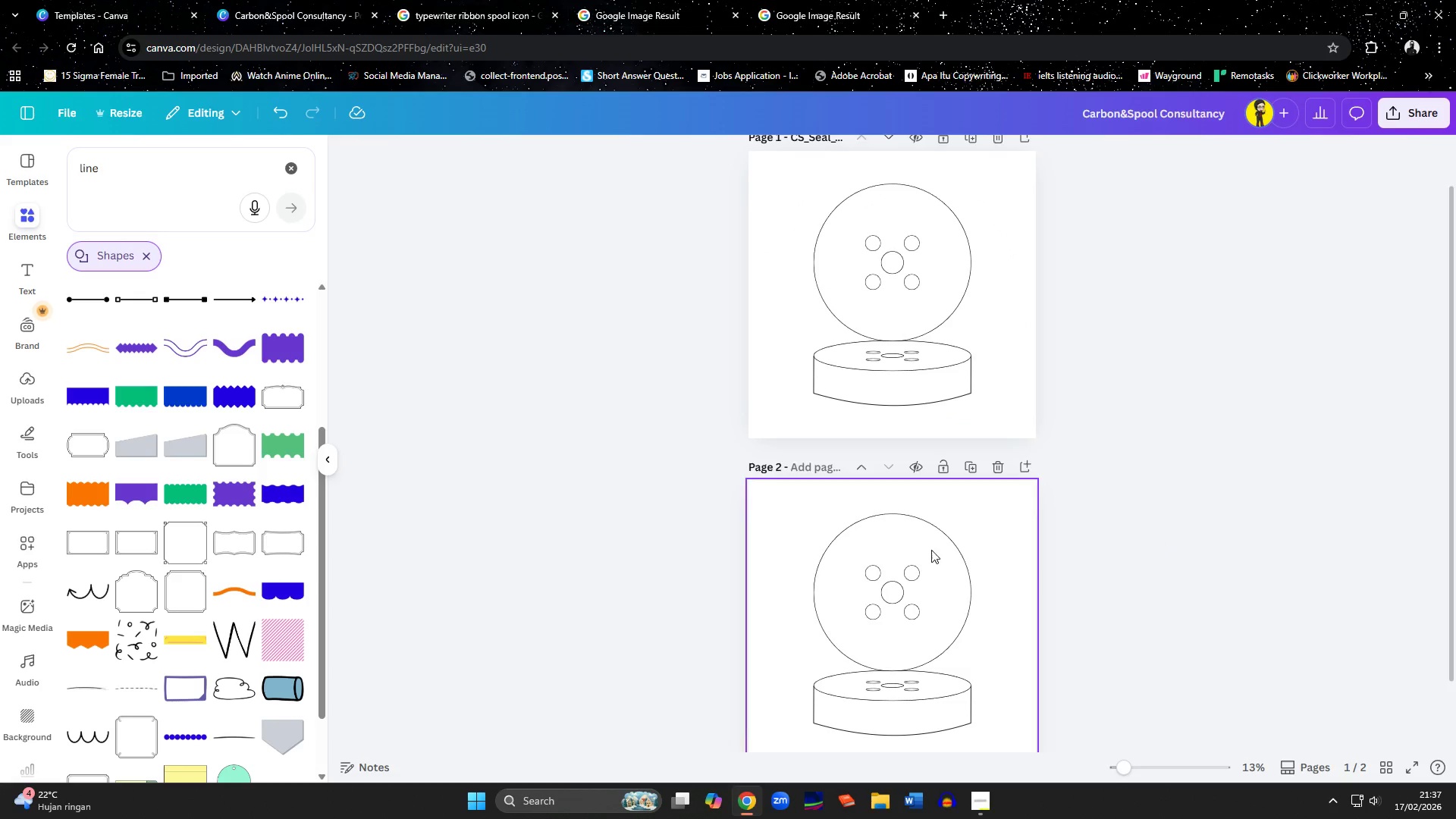 
scroll: coordinate [921, 545], scroll_direction: up, amount: 1.0